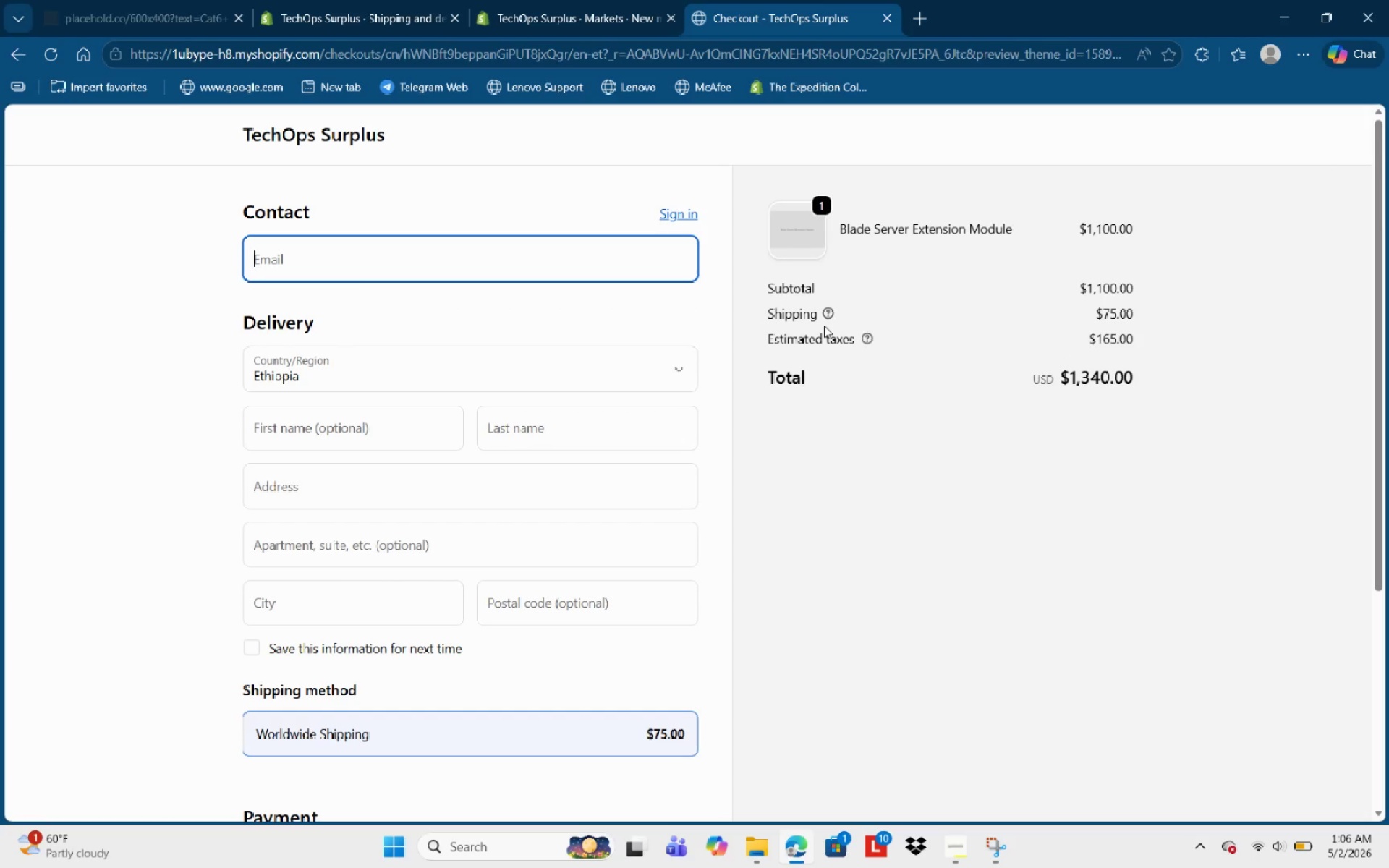 
scroll: coordinate [668, 472], scroll_direction: down, amount: 6.0
 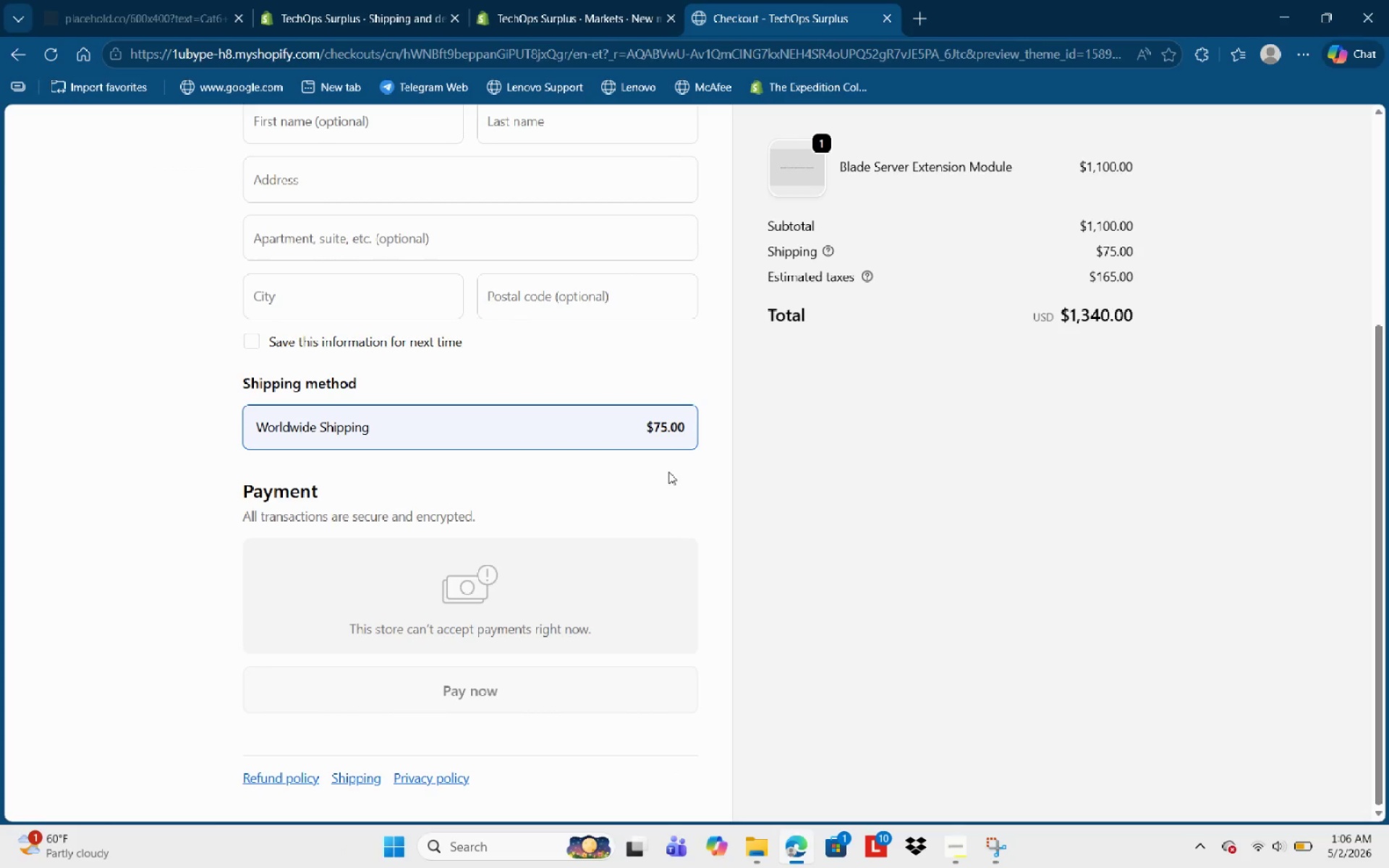 
scroll: coordinate [667, 471], scroll_direction: up, amount: 8.0
 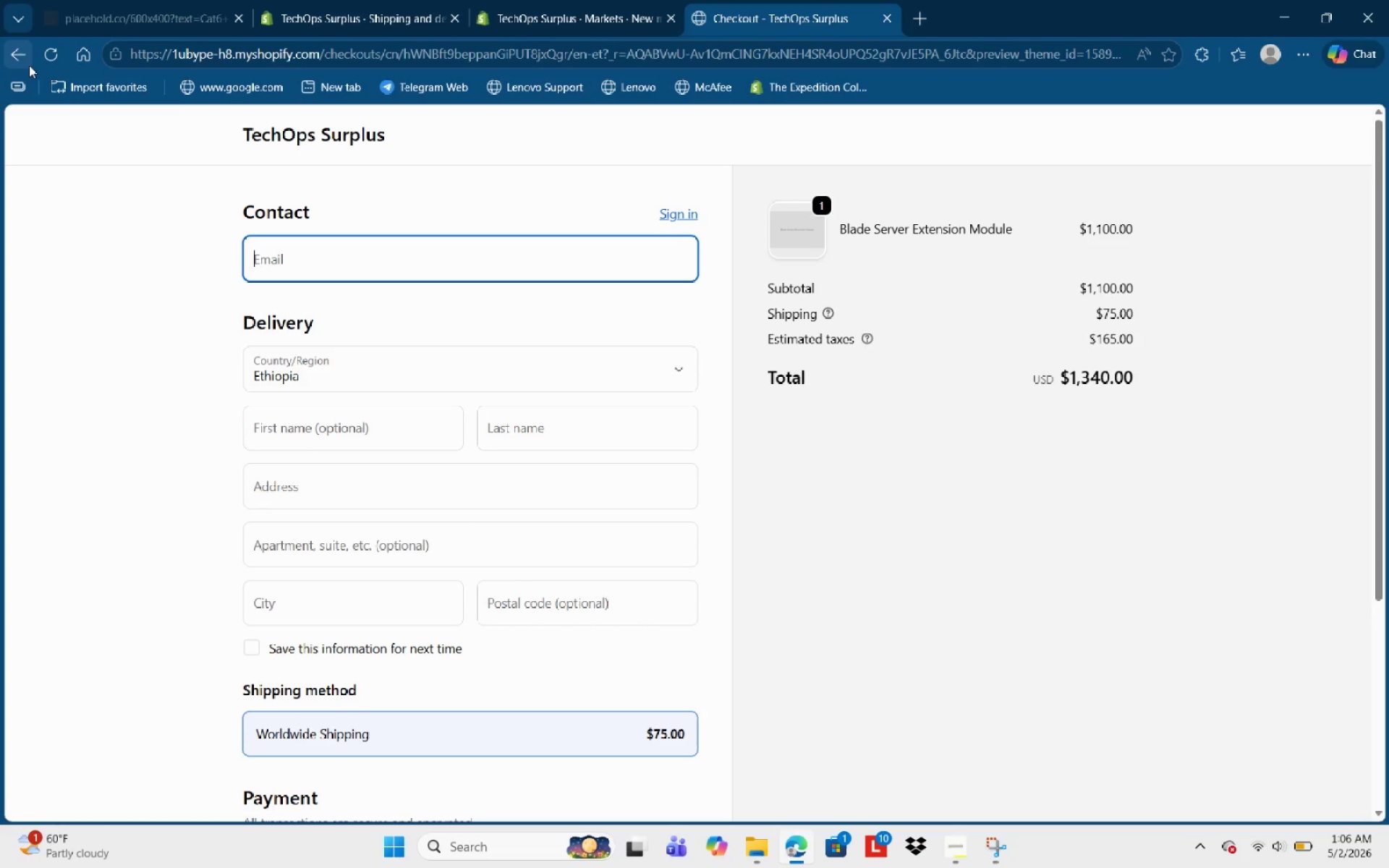 
left_click([14, 50])
 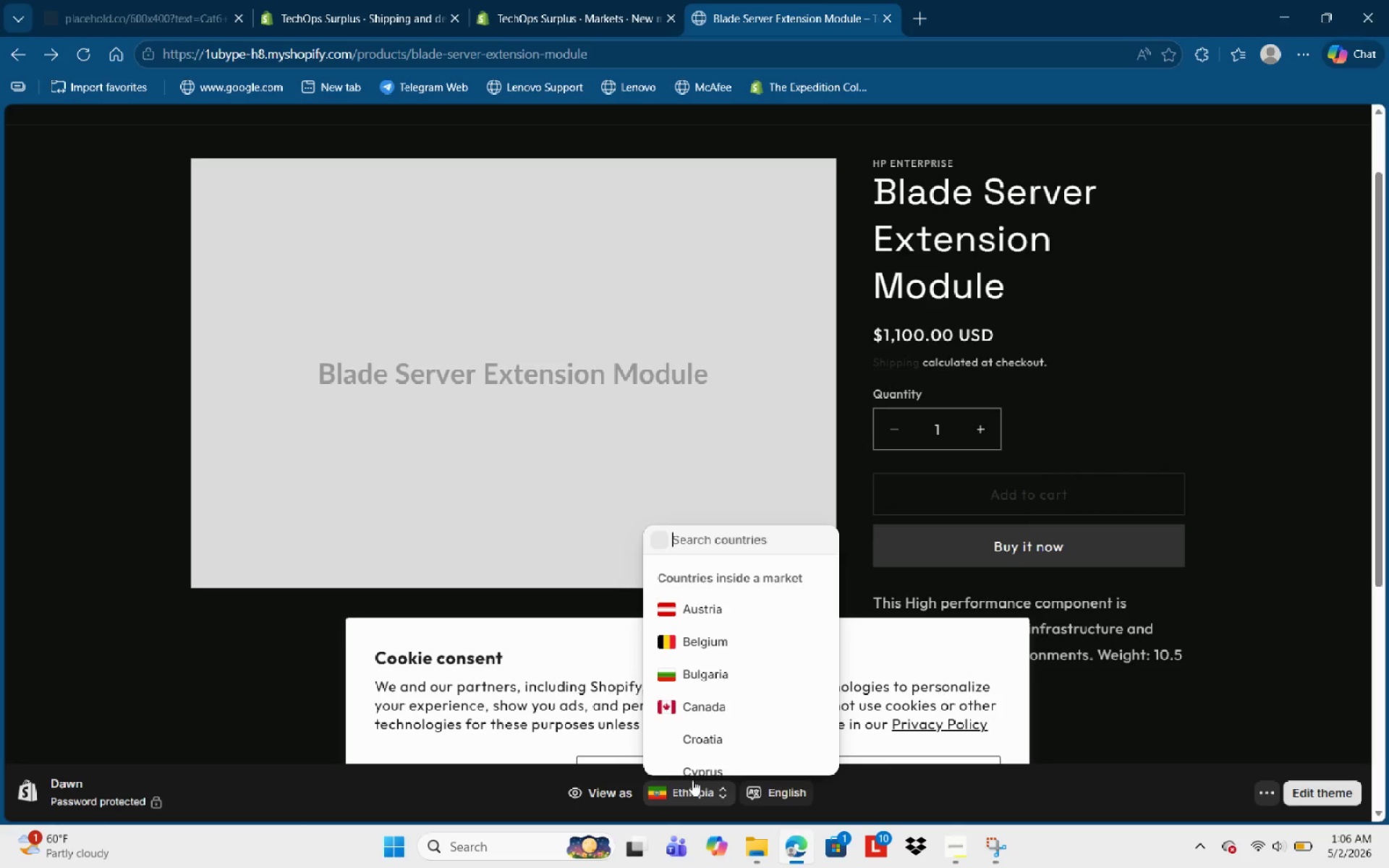 
scroll: coordinate [753, 699], scroll_direction: down, amount: 11.0
 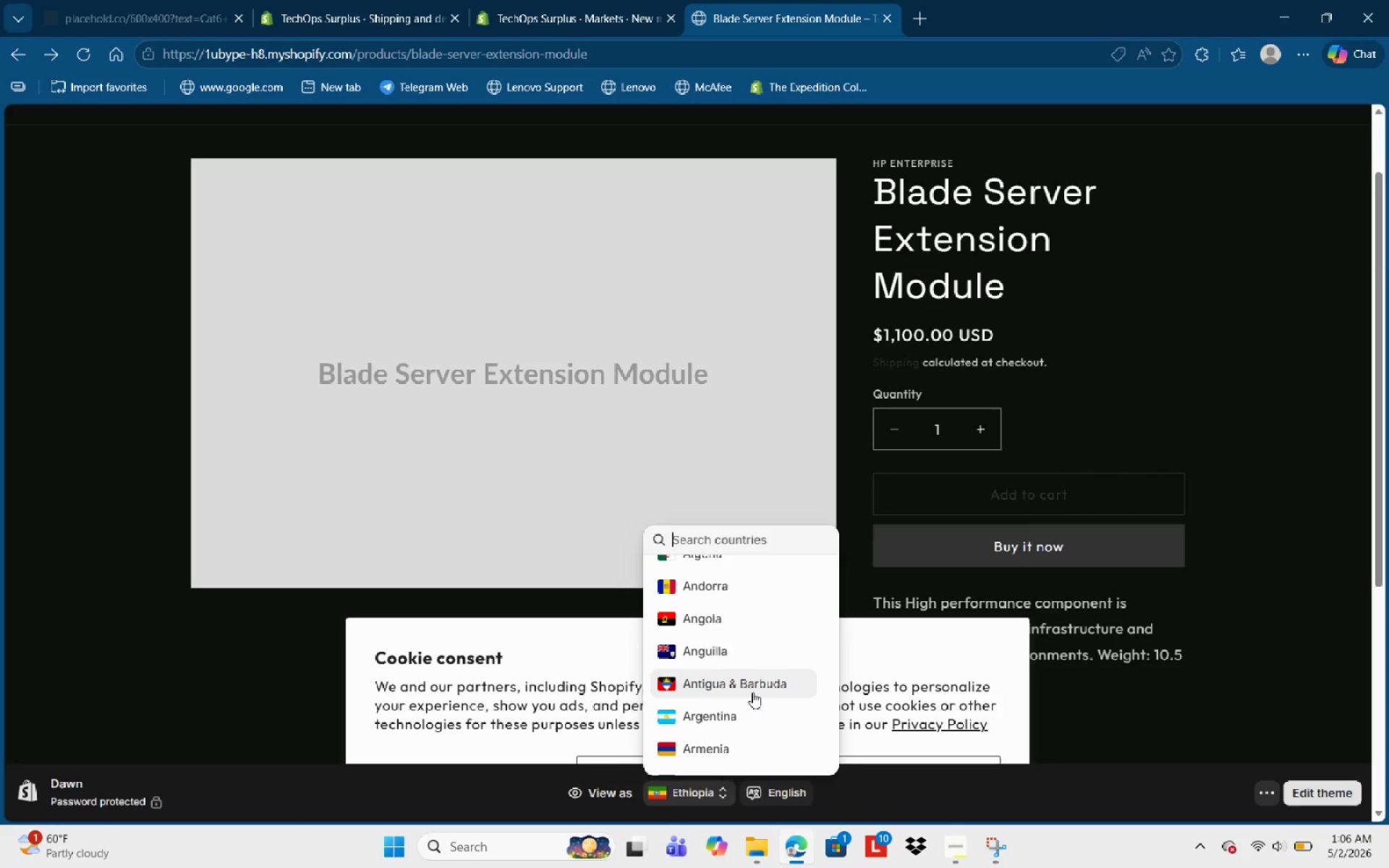 
scroll: coordinate [752, 692], scroll_direction: up, amount: 2.0
 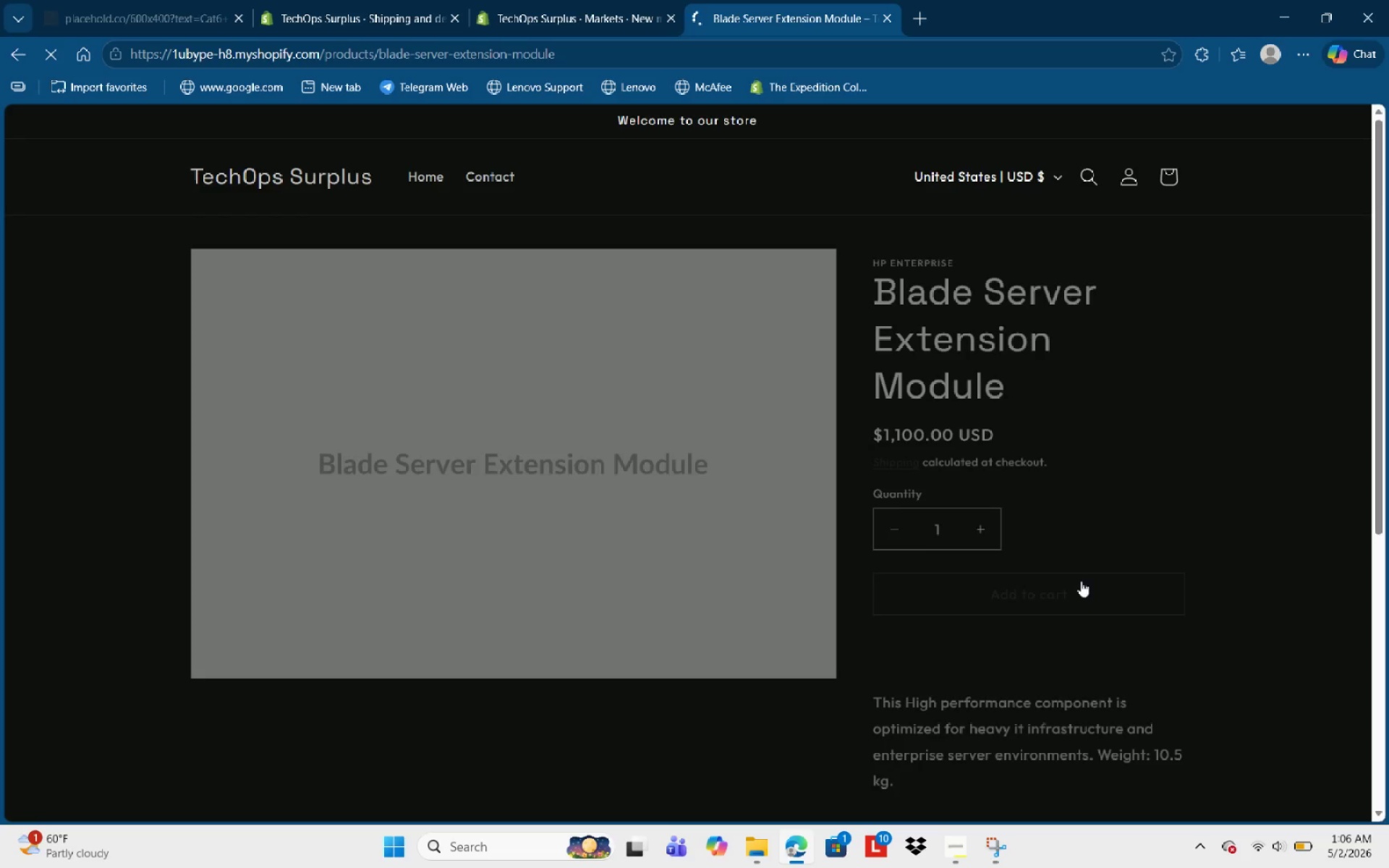 
left_click([1100, 630])
 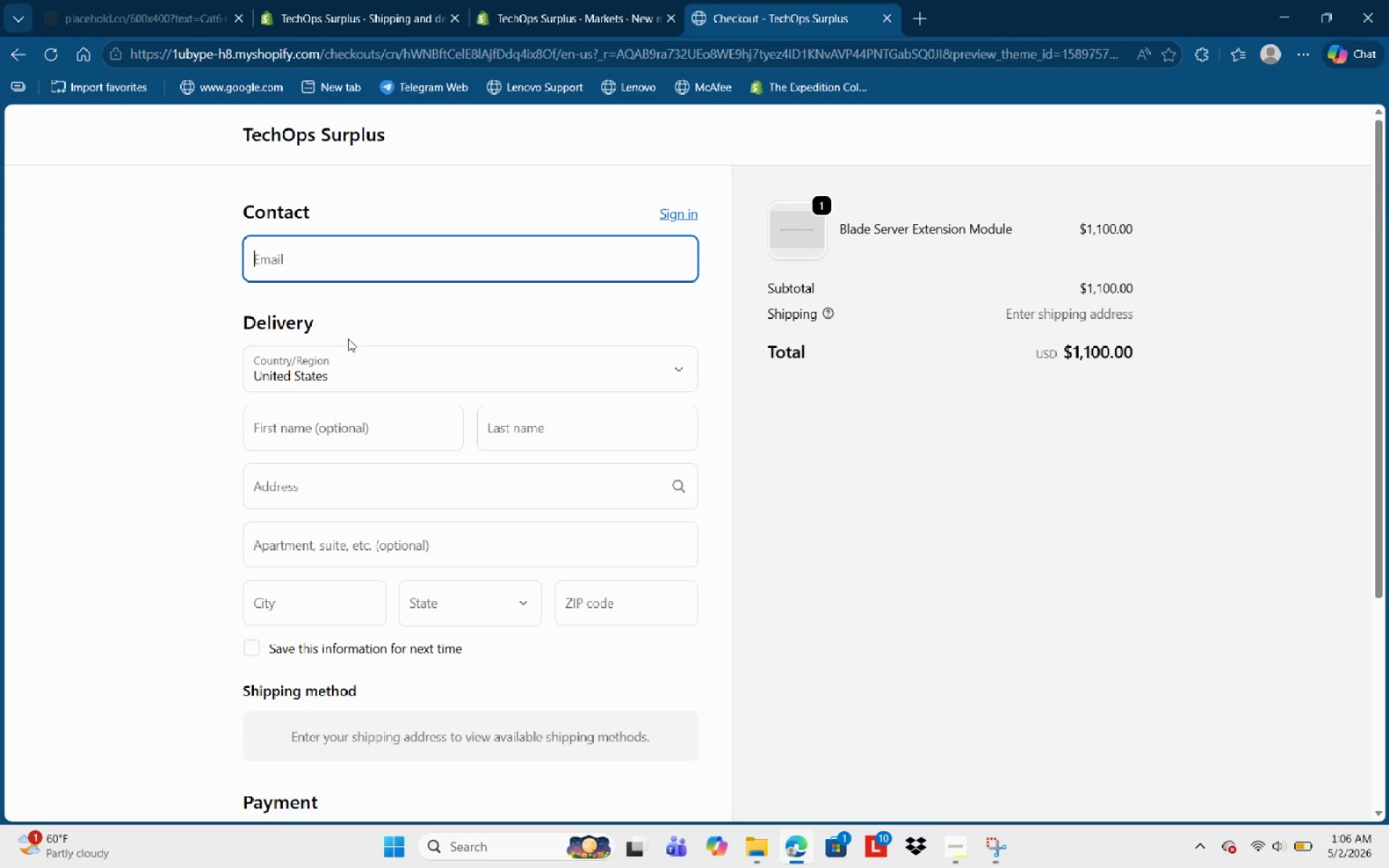 
wait(11.6)
 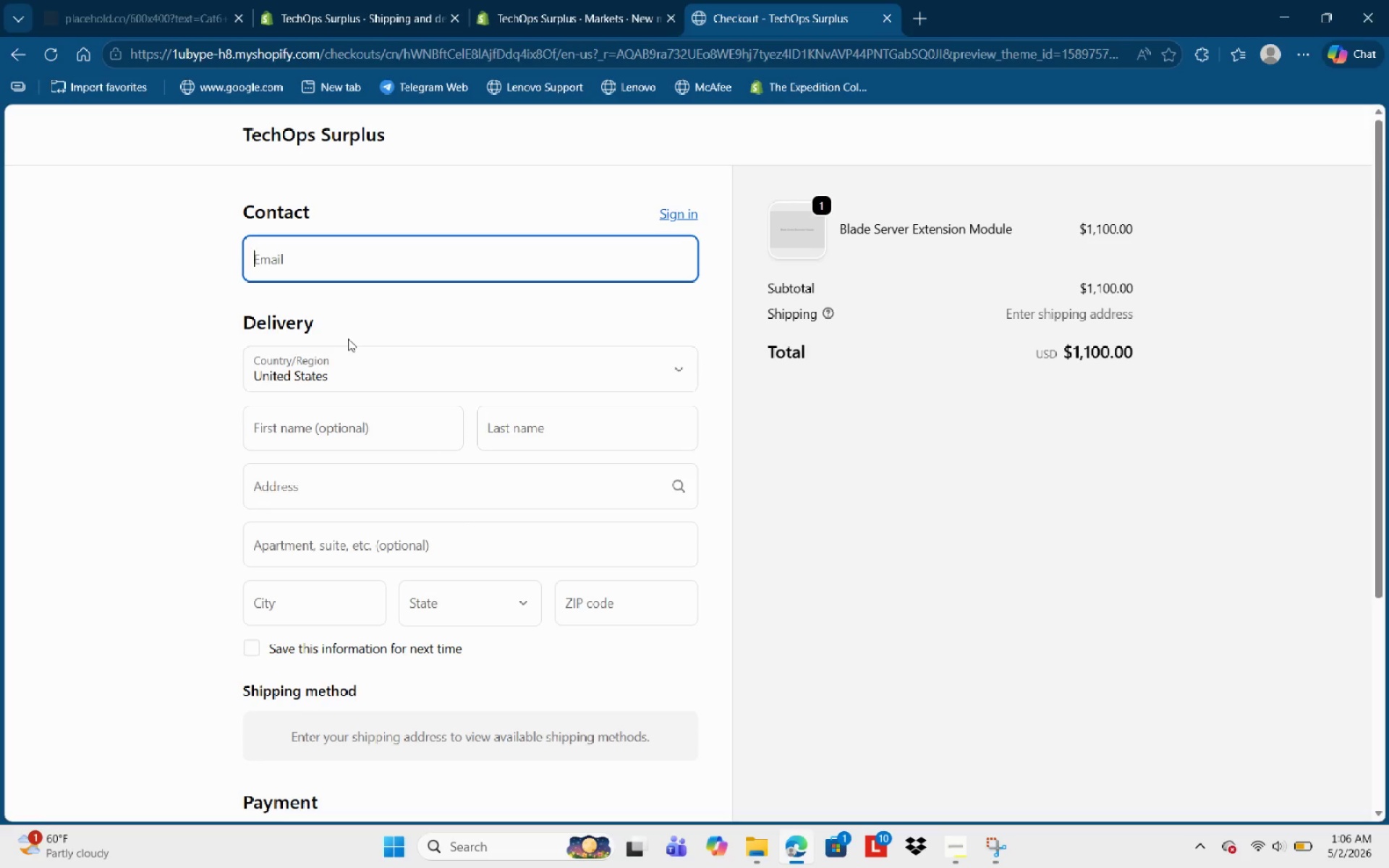 
mouse_move([538, 446])
 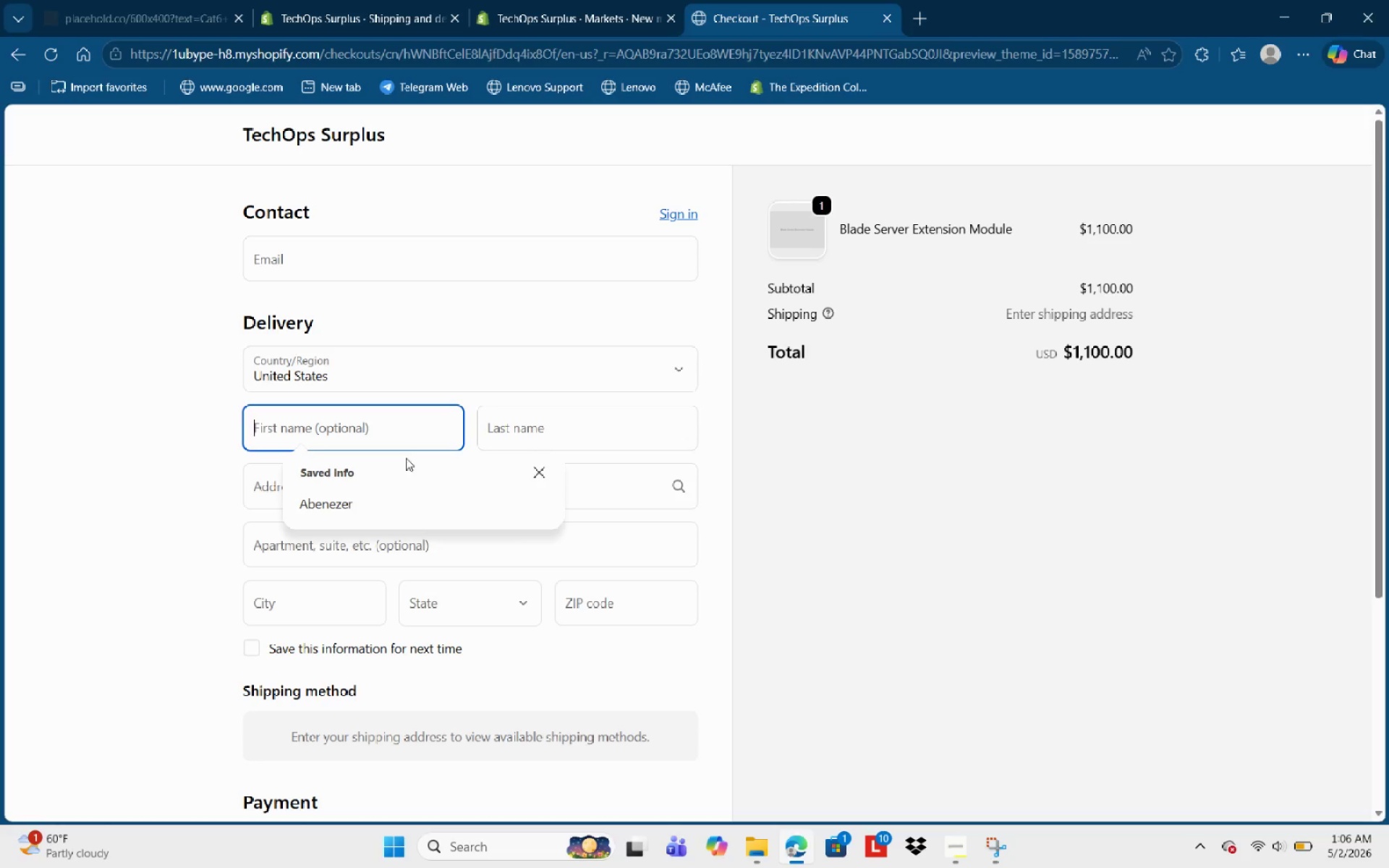 
mouse_move([384, 495])
 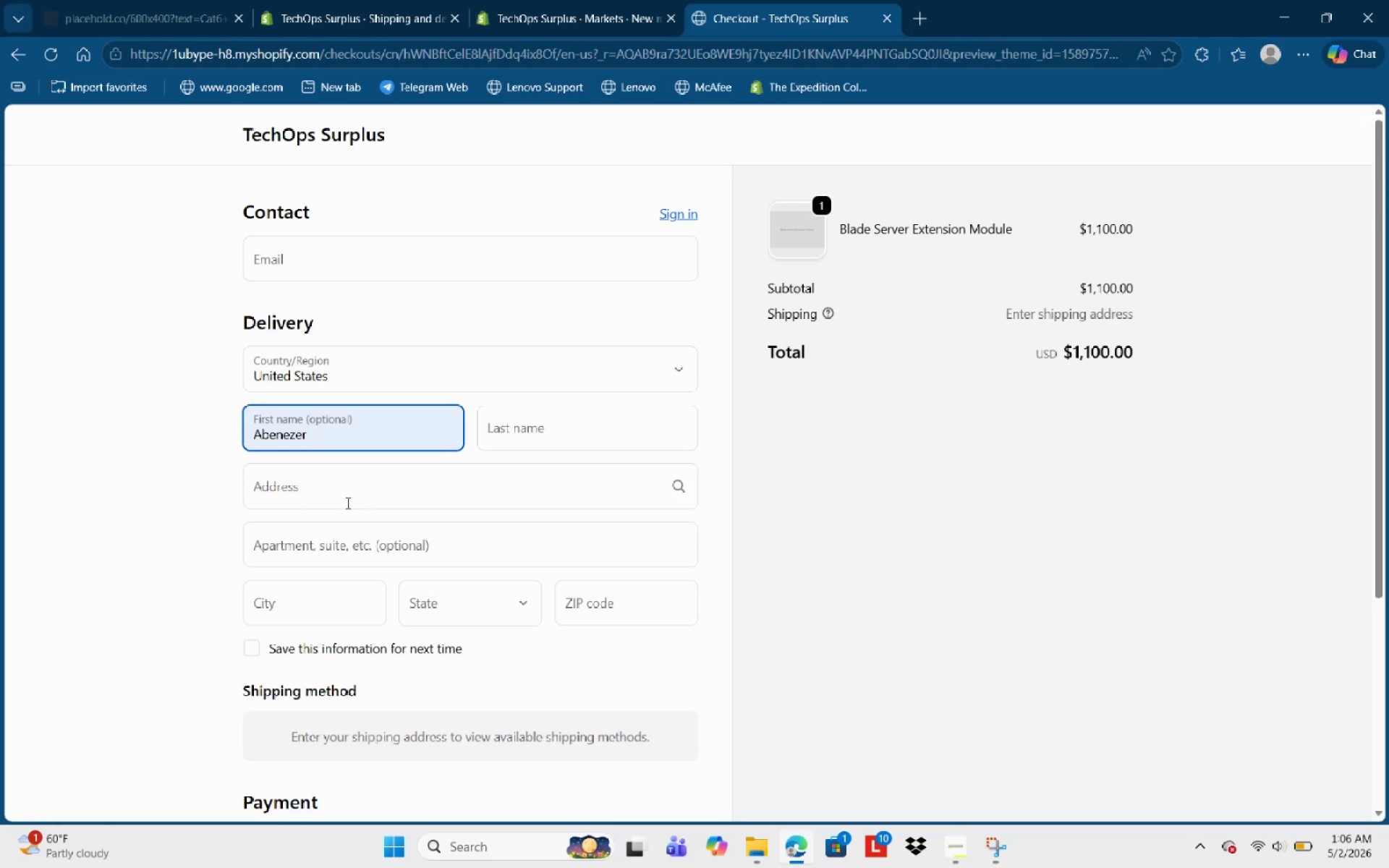 
left_click([347, 503])
 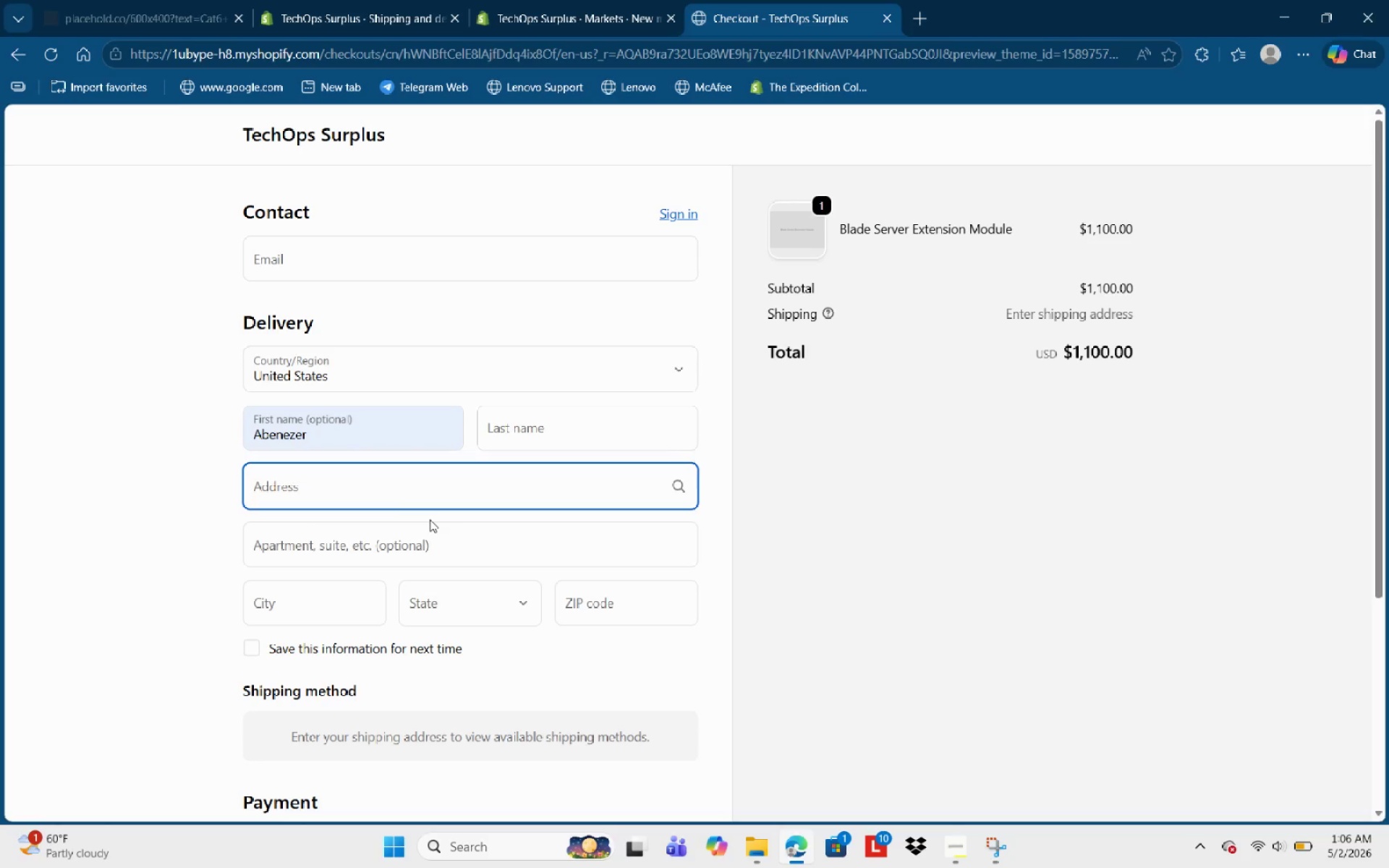 
type(cal)
 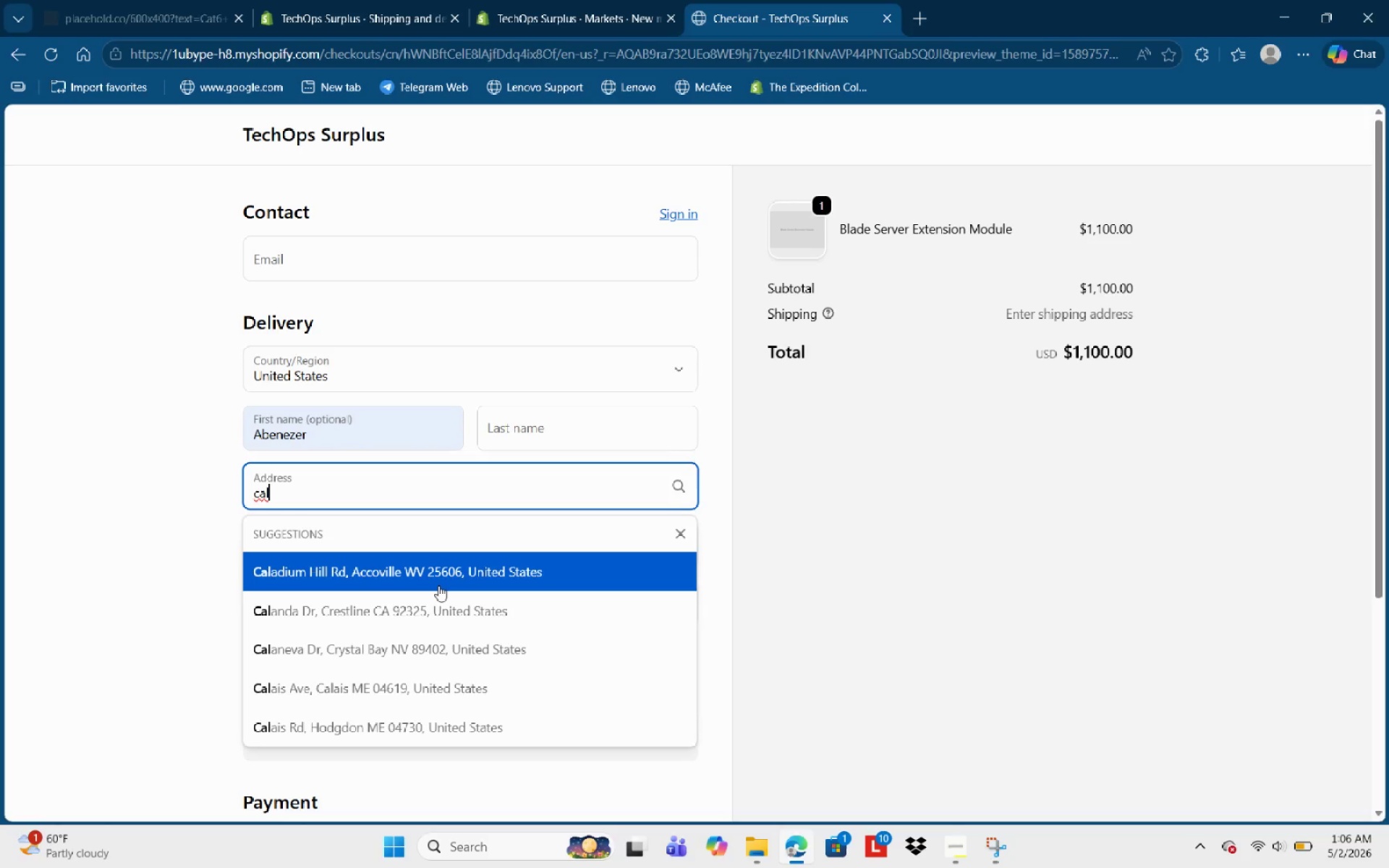 
key(I)
 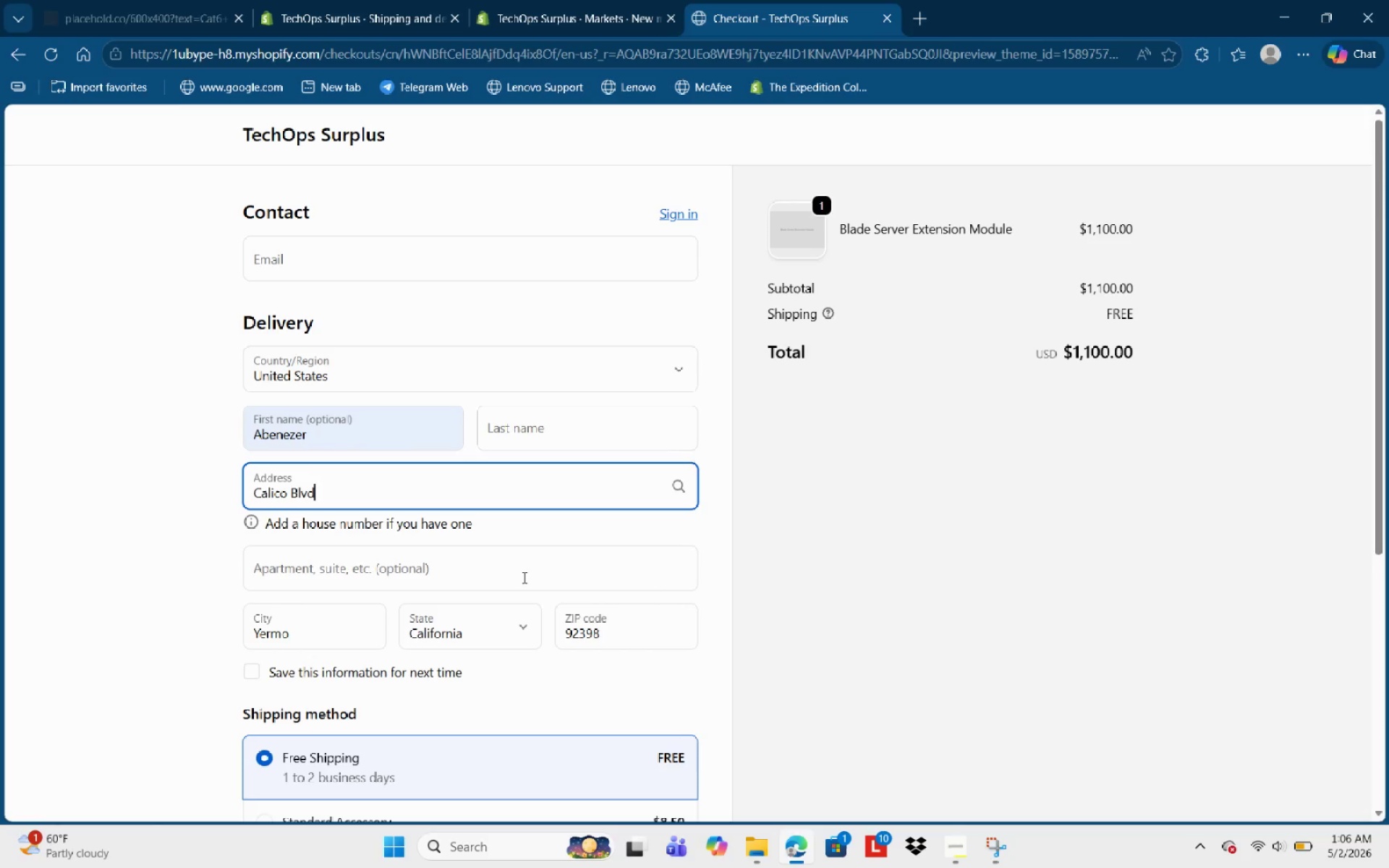 
scroll: coordinate [880, 582], scroll_direction: down, amount: 4.0
 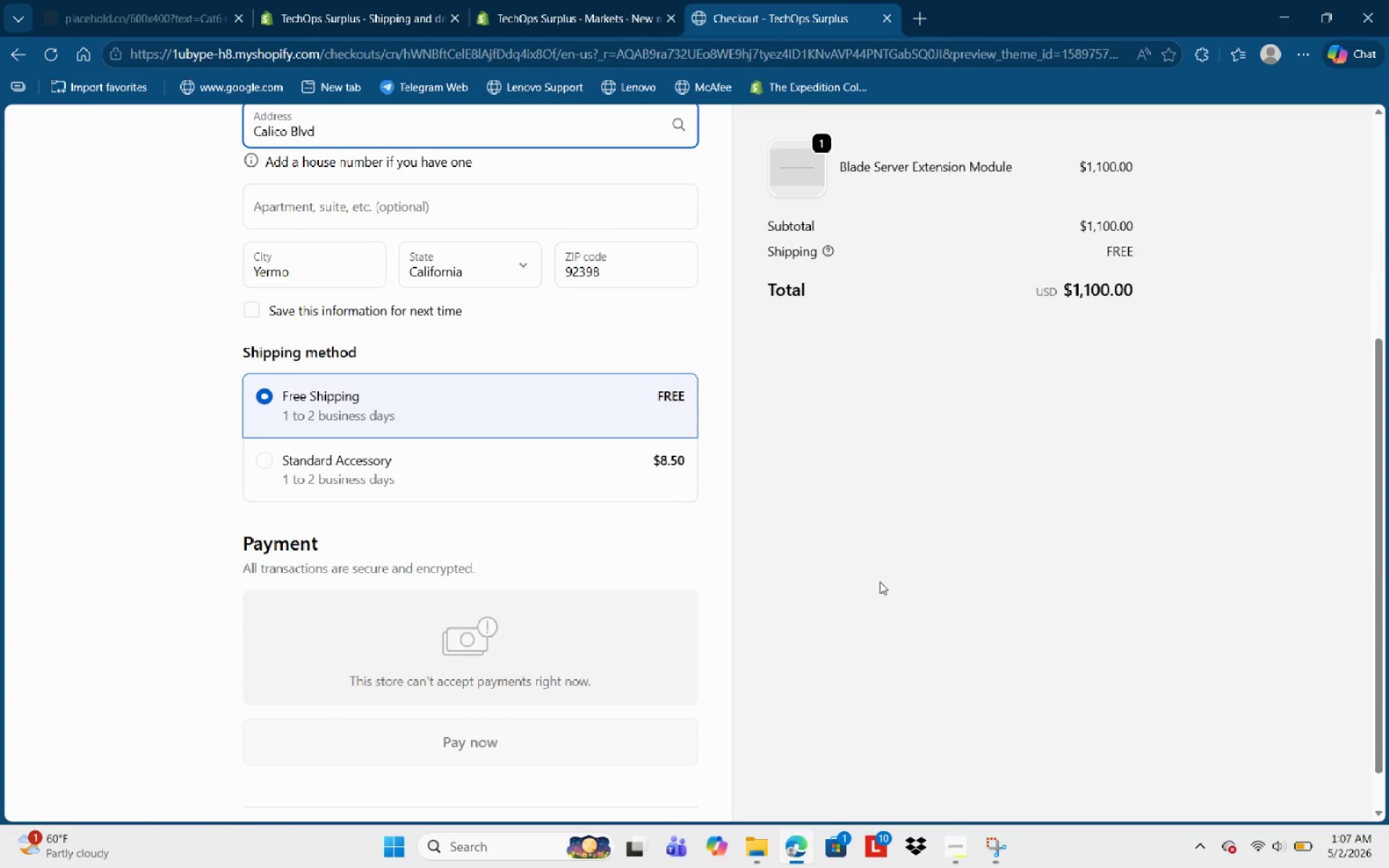 
scroll: coordinate [893, 582], scroll_direction: up, amount: 3.0
 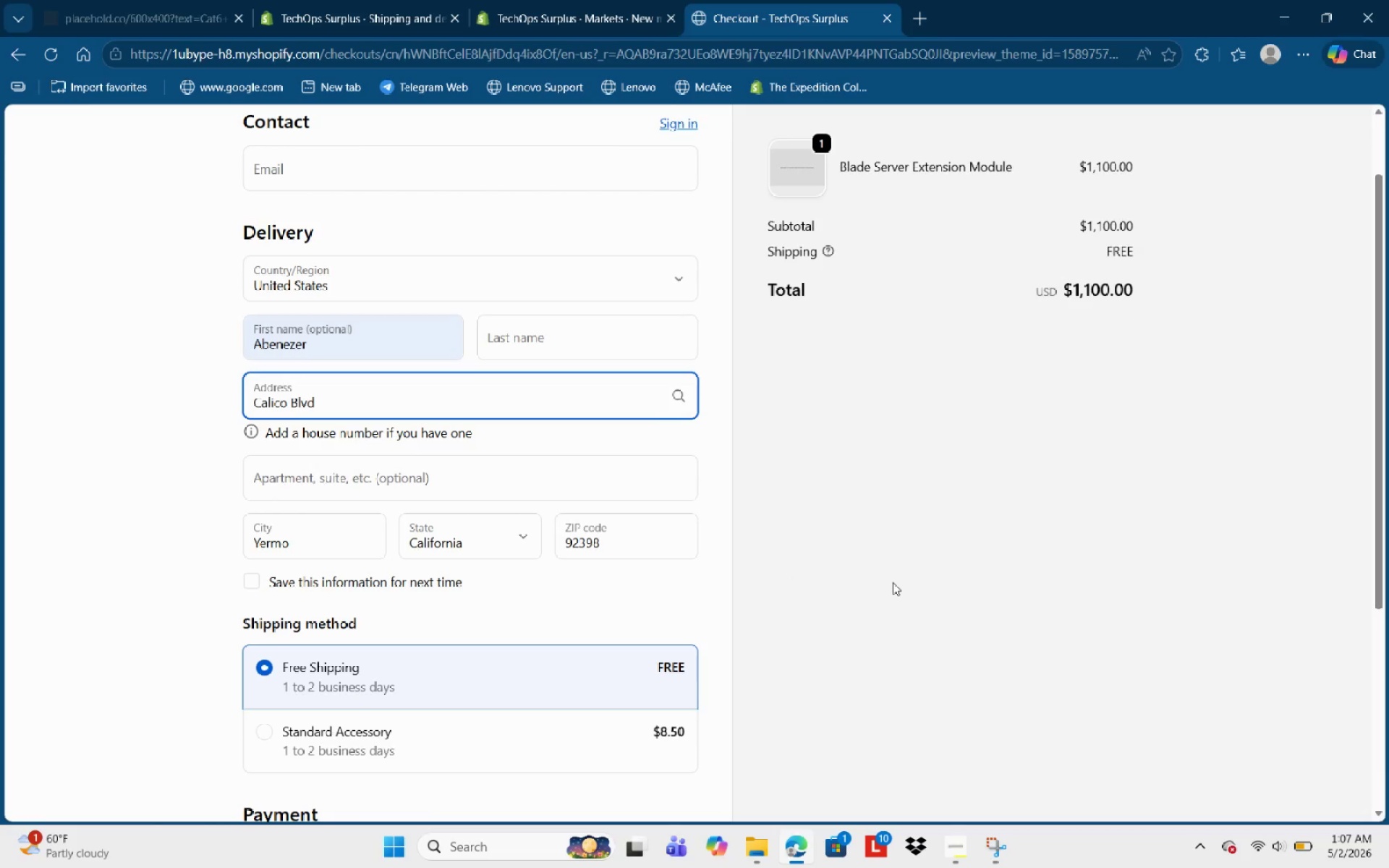 
hold_key(key=ControlLeft, duration=0.78)
scroll: coordinate [893, 582], scroll_direction: down, amount: 1.0
 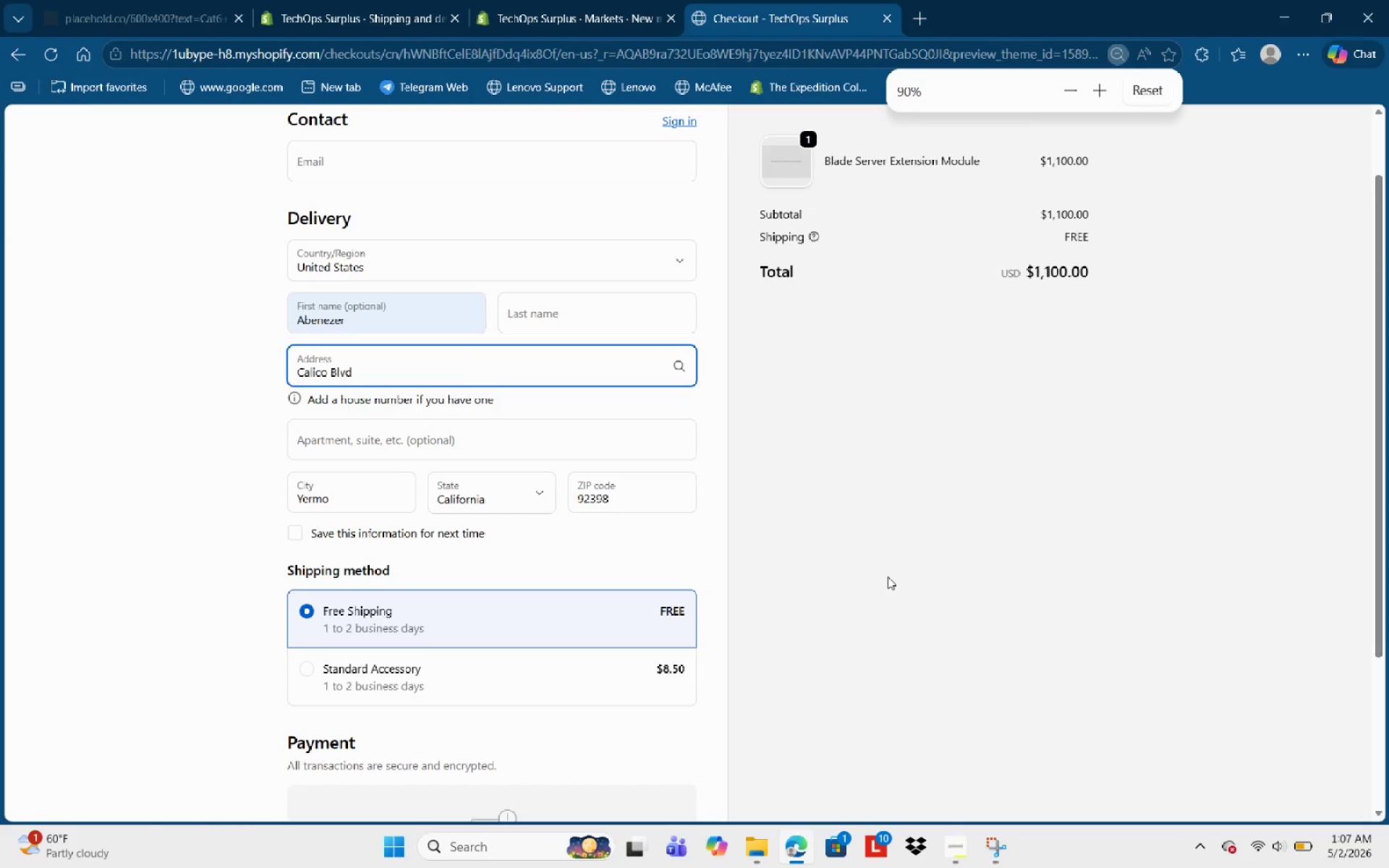 
scroll: coordinate [890, 574], scroll_direction: up, amount: 2.0
 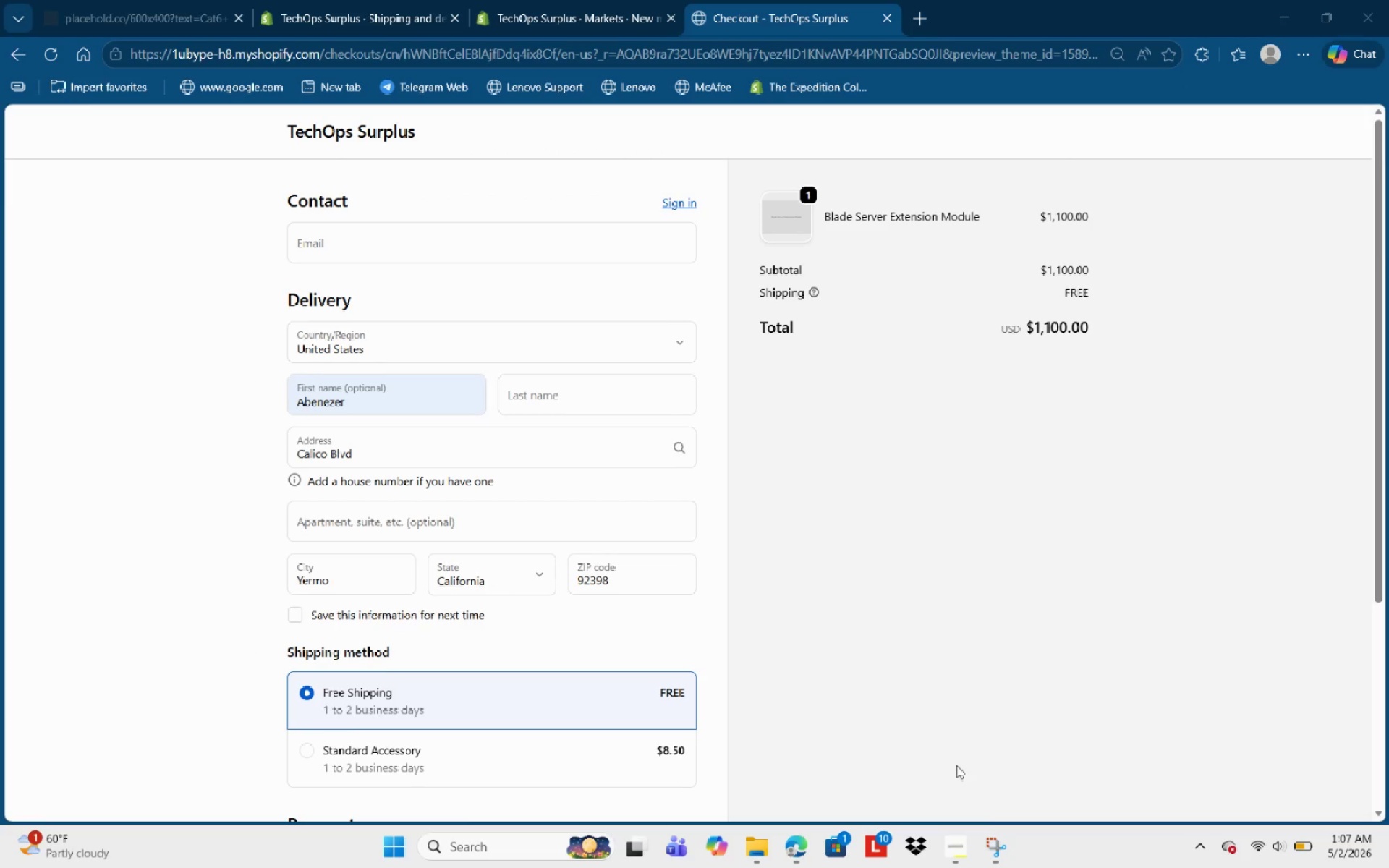 
left_click([954, 854])
 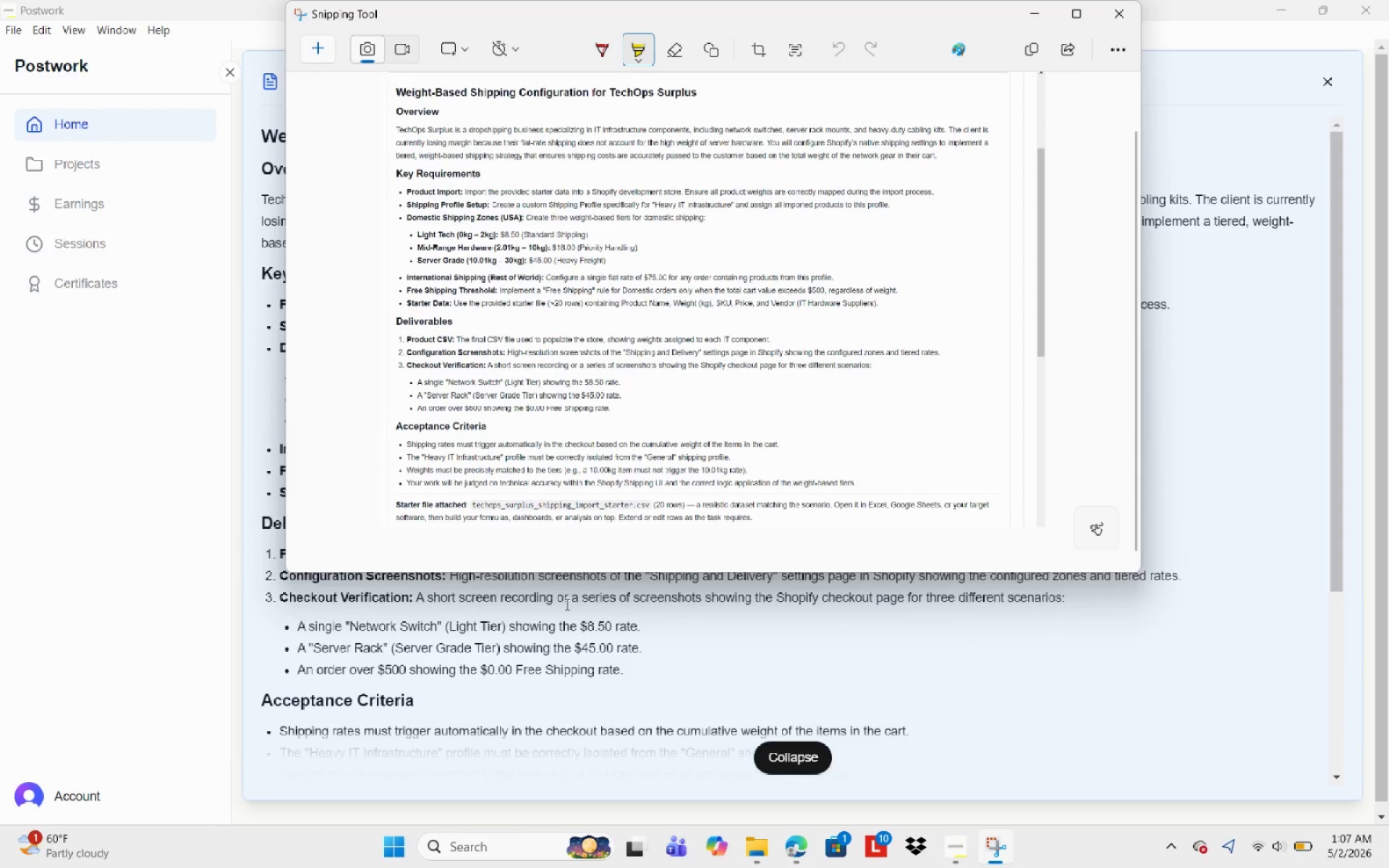 
wait(35.67)
 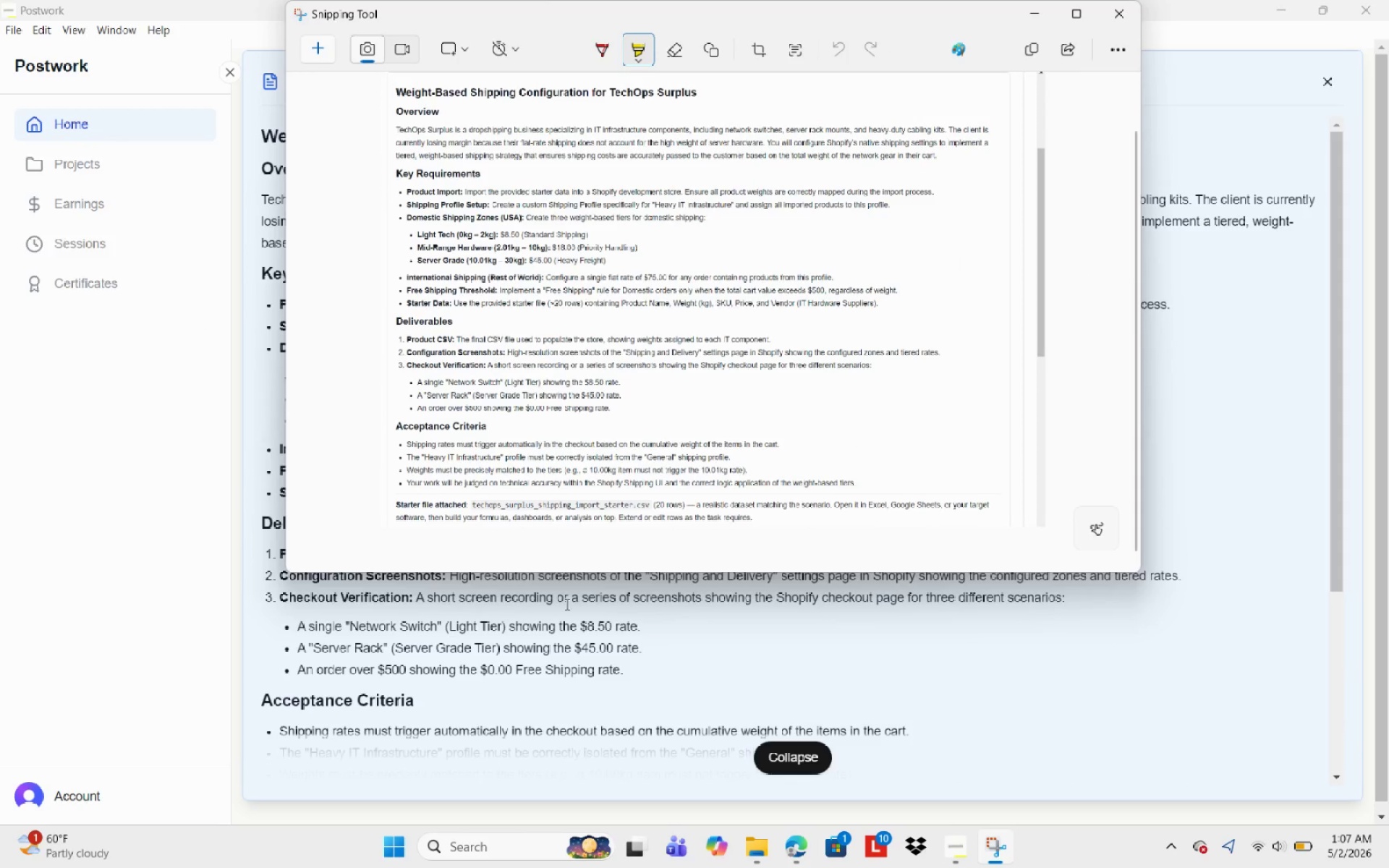 
left_click([1008, 864])
 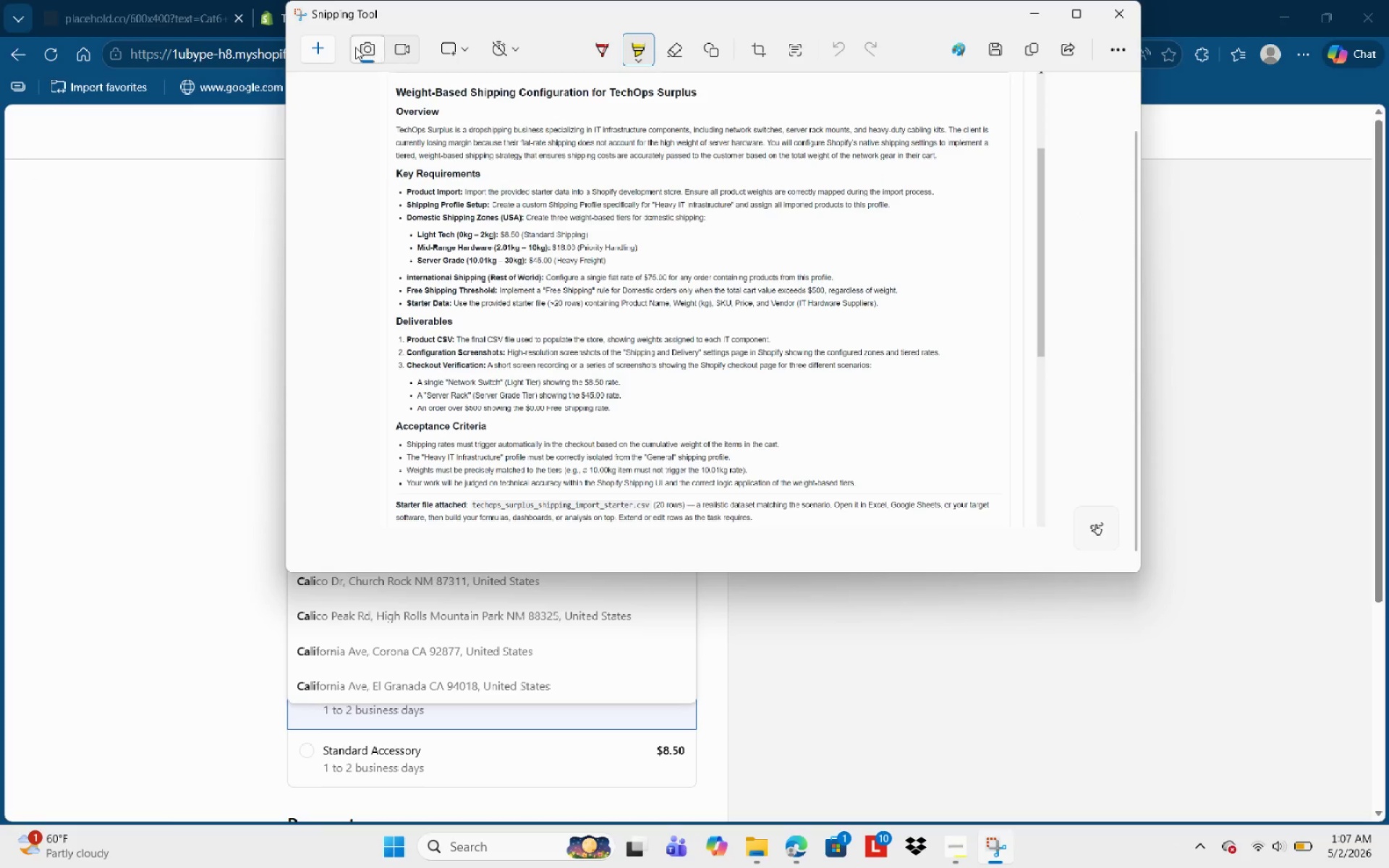 
left_click([314, 51])
 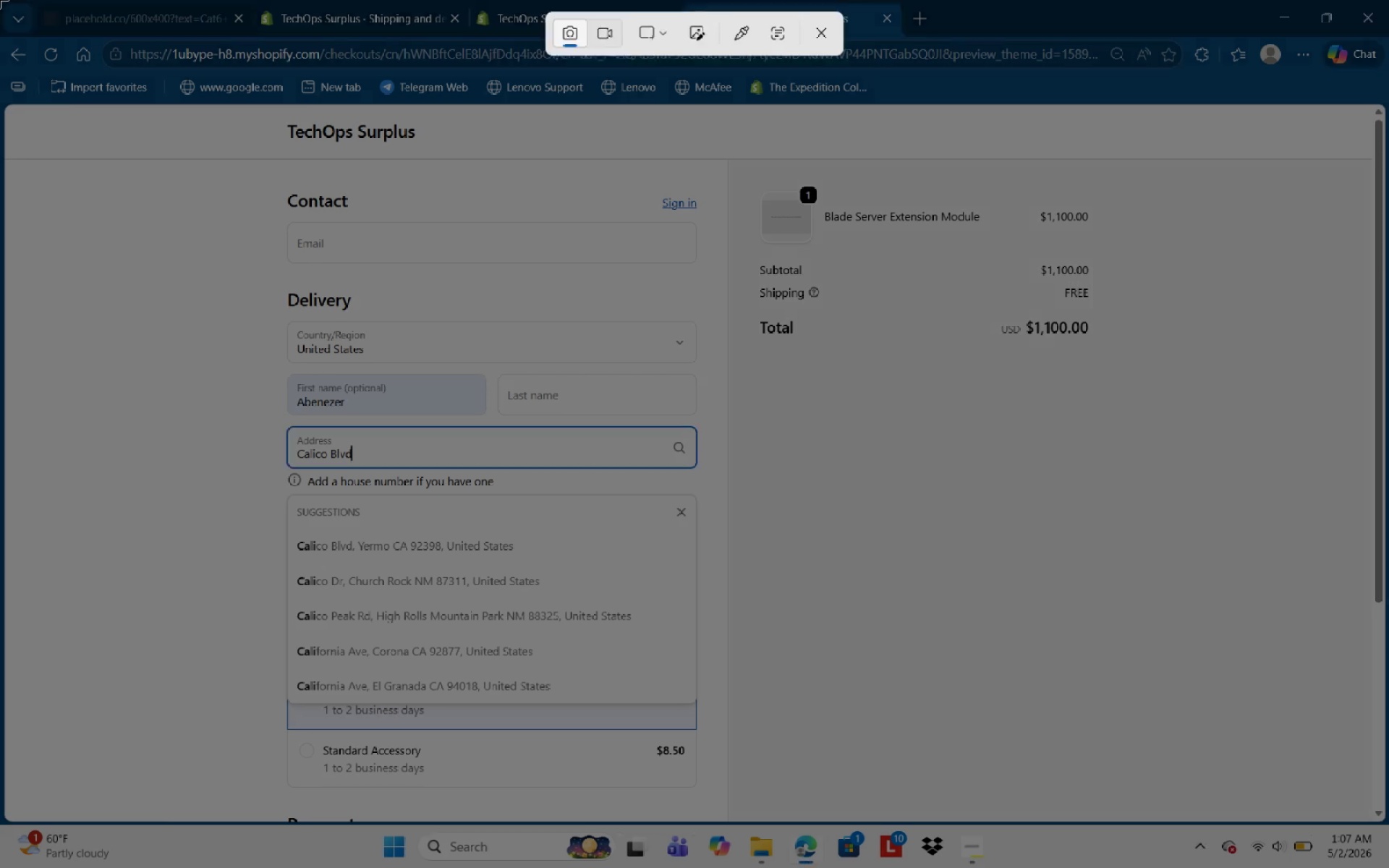 
left_click_drag(start_coordinate=[0, 0], to_coordinate=[1388, 840])
 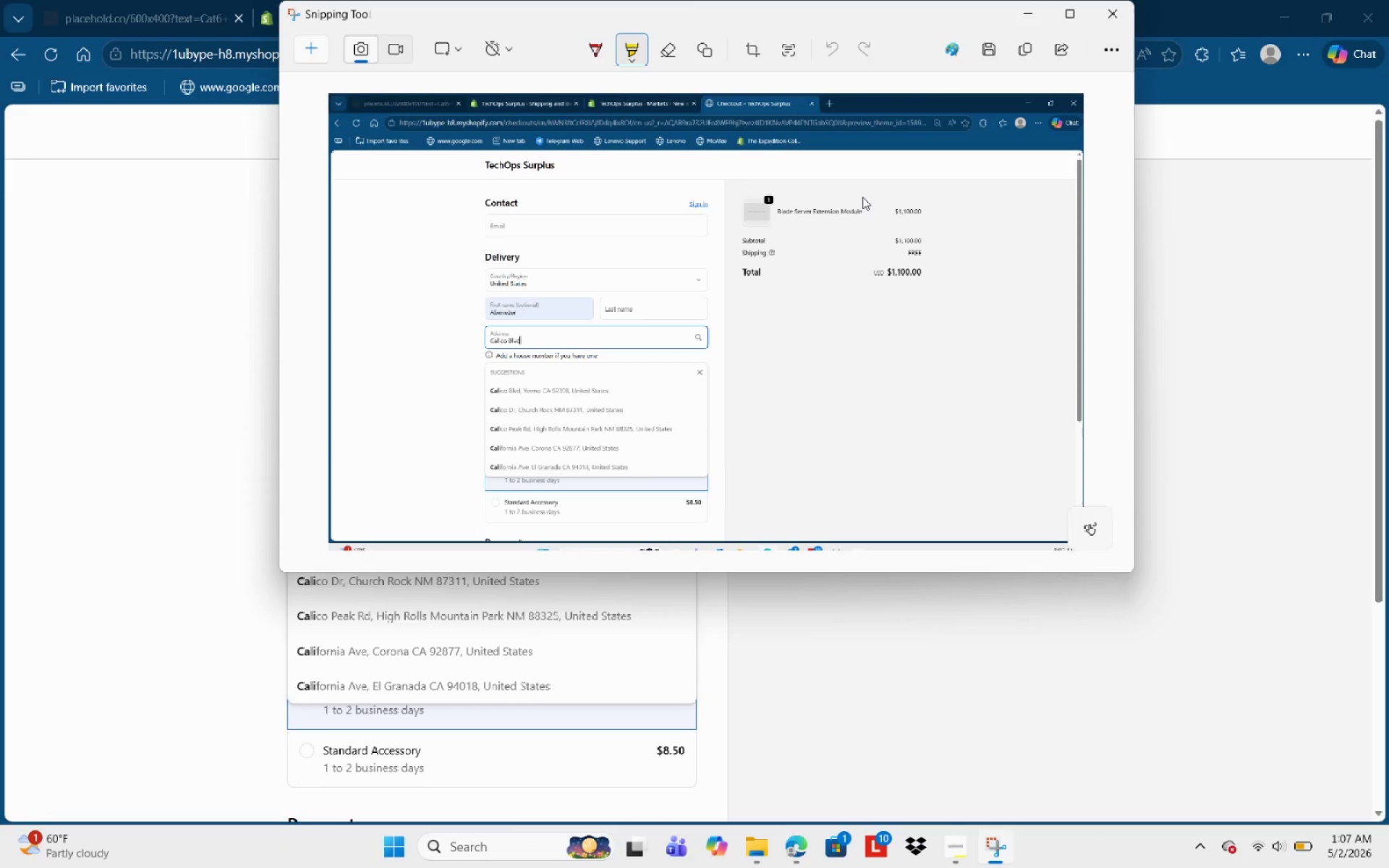 
key(Control+S)
 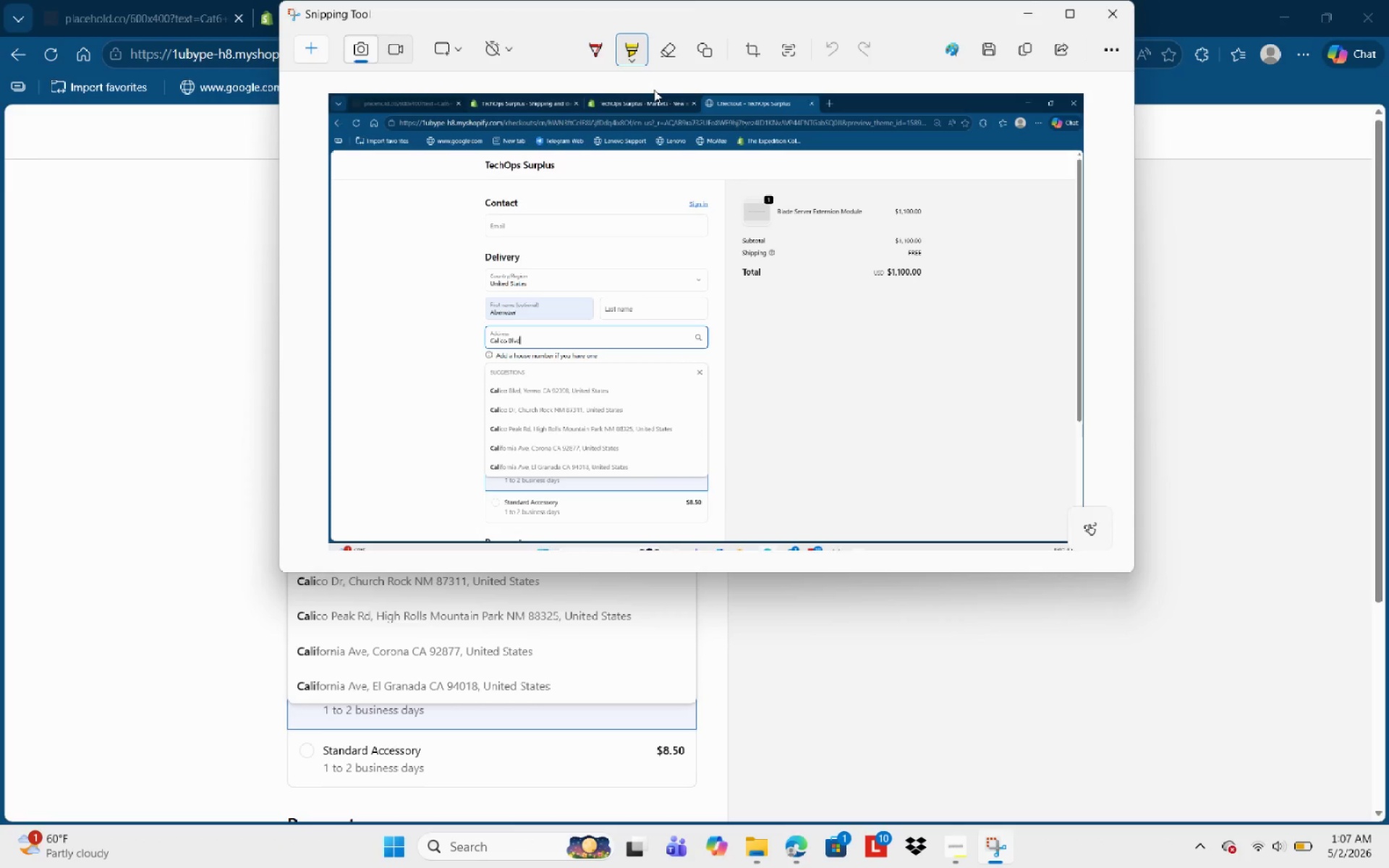 
type(Ff)
key(Backspace)
type(Free Shipping )
key(NumpadEnter)
 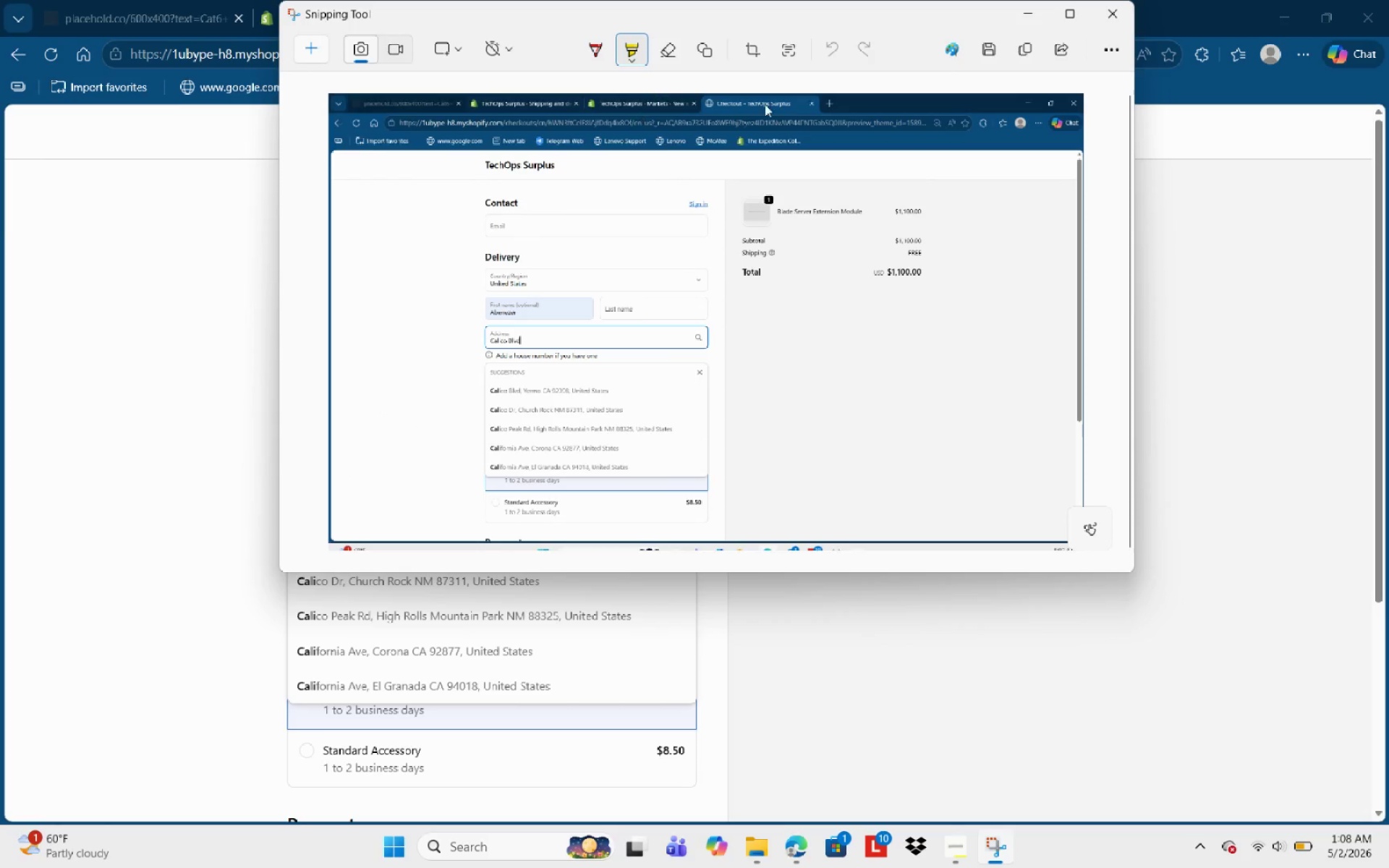 
left_click([11, 48])
 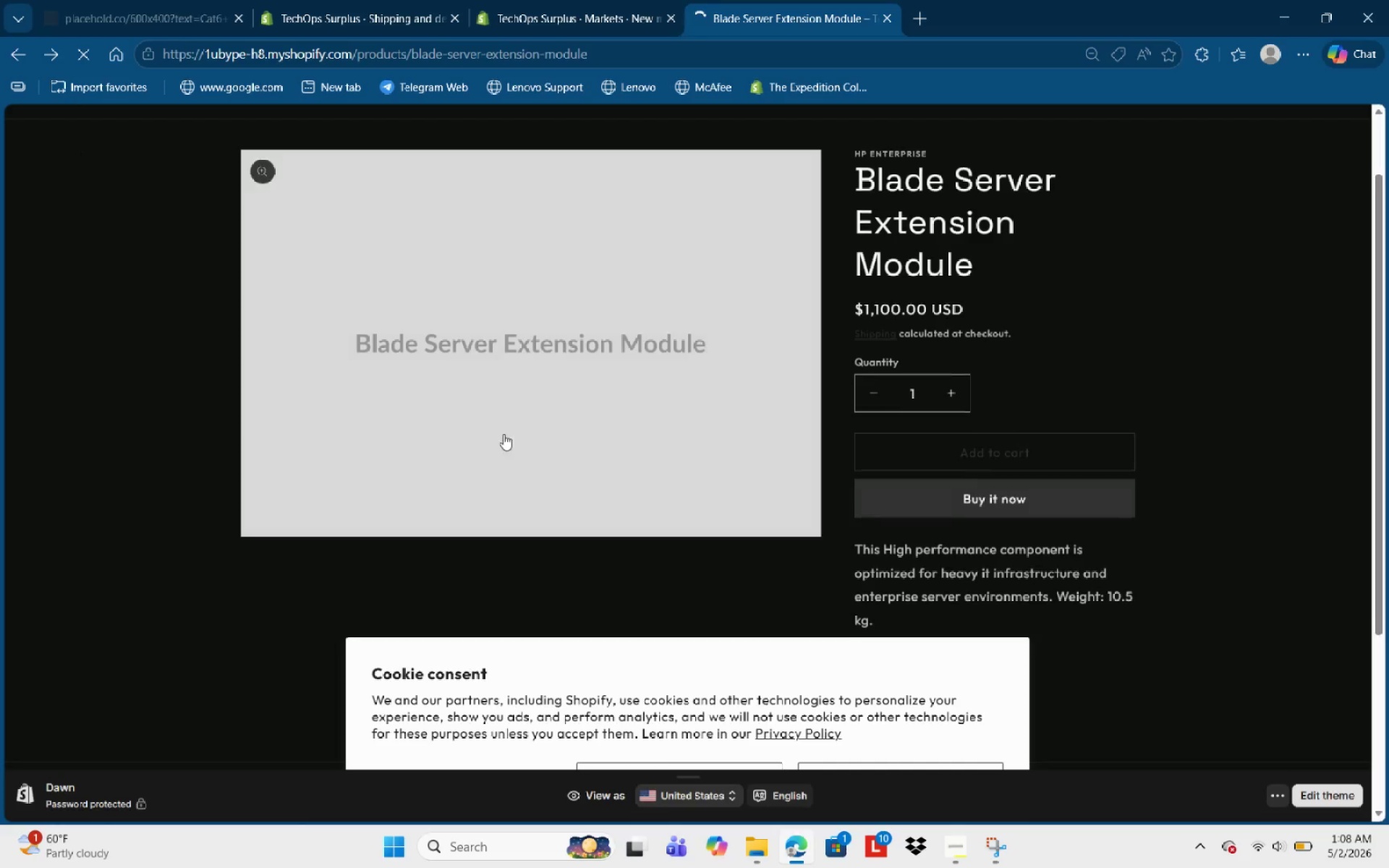 
wait(6.23)
 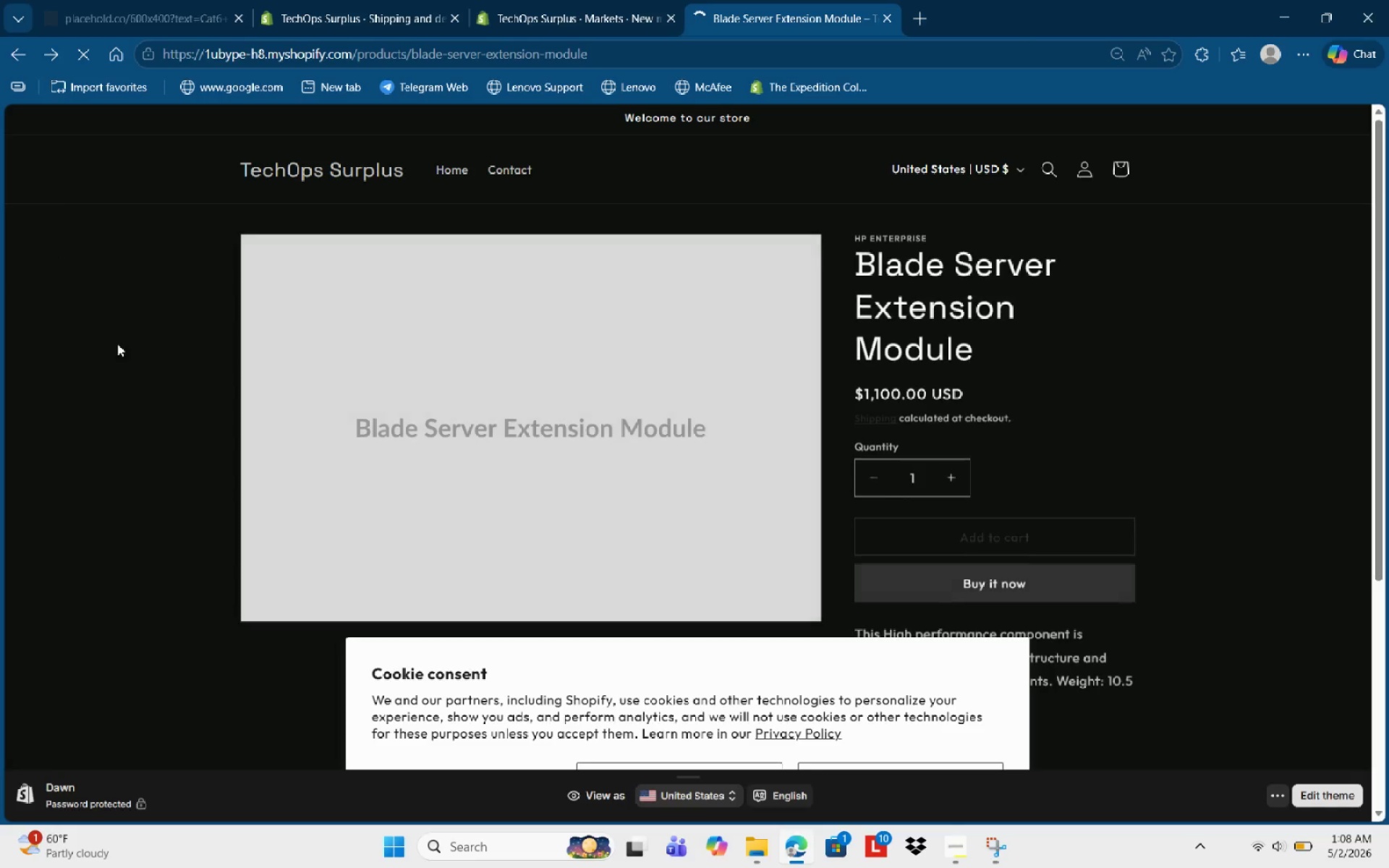 
left_click([14, 58])
 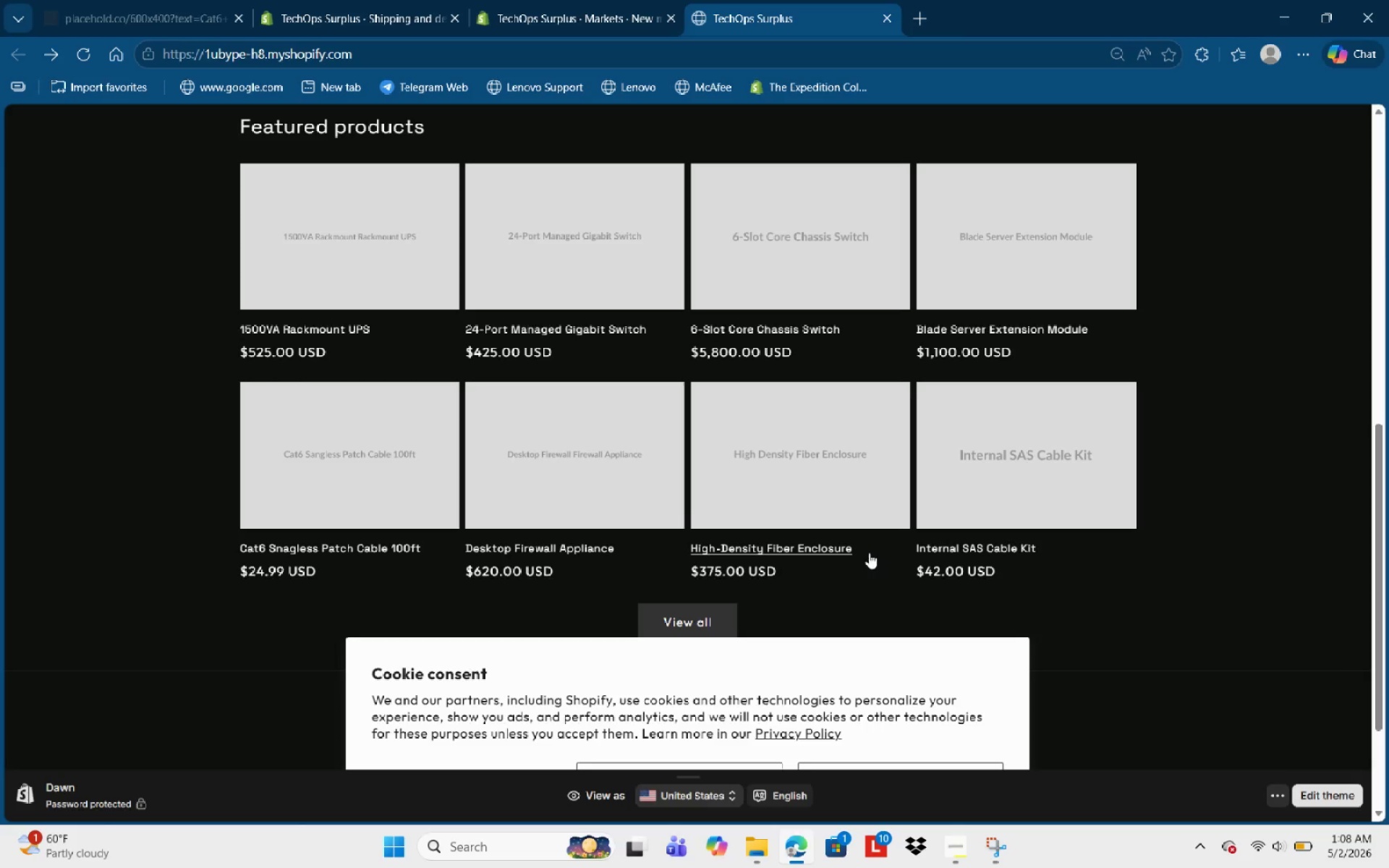 
left_click([953, 848])